 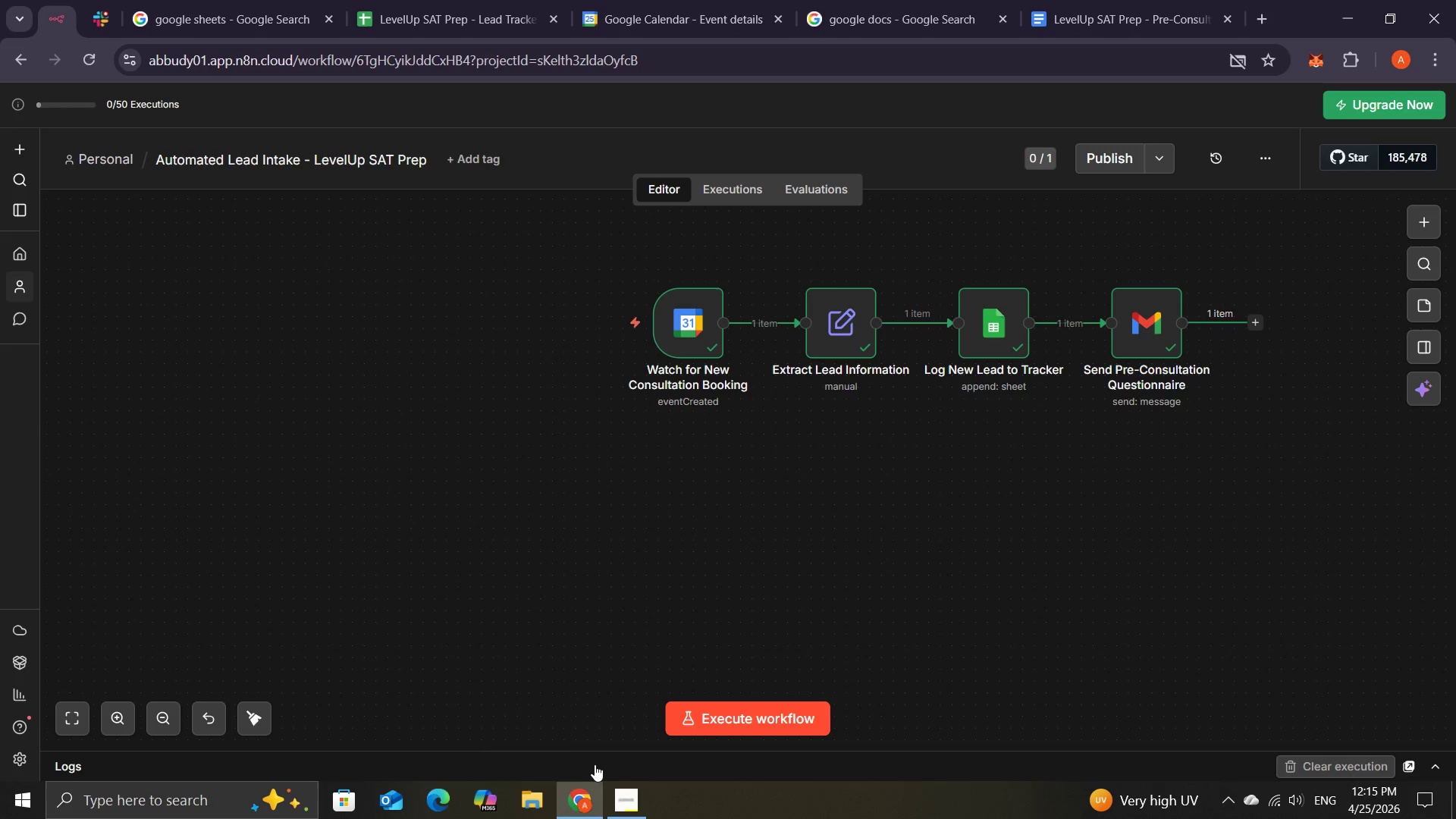 
left_click([717, 722])
 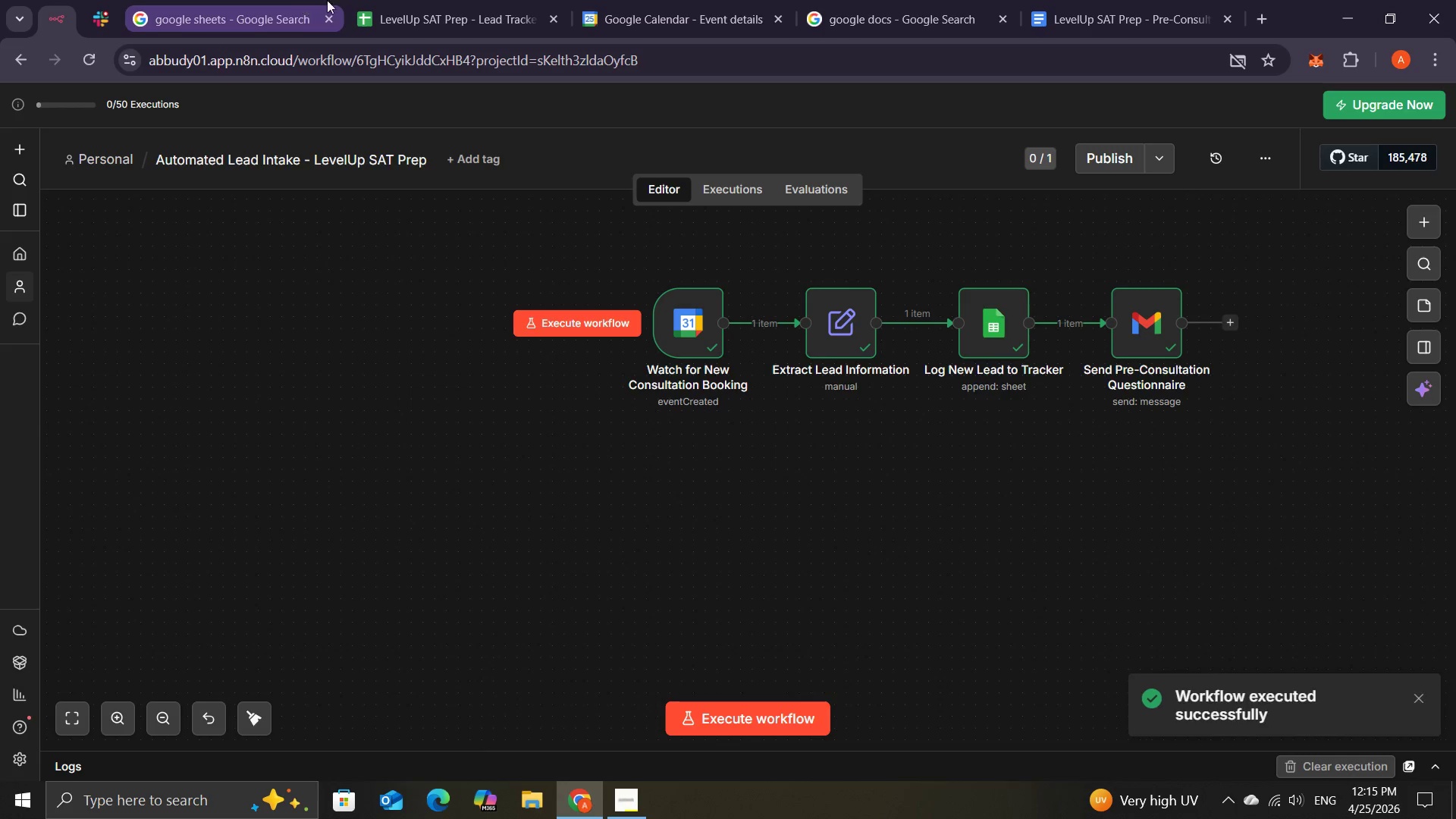 
left_click([442, 10])
 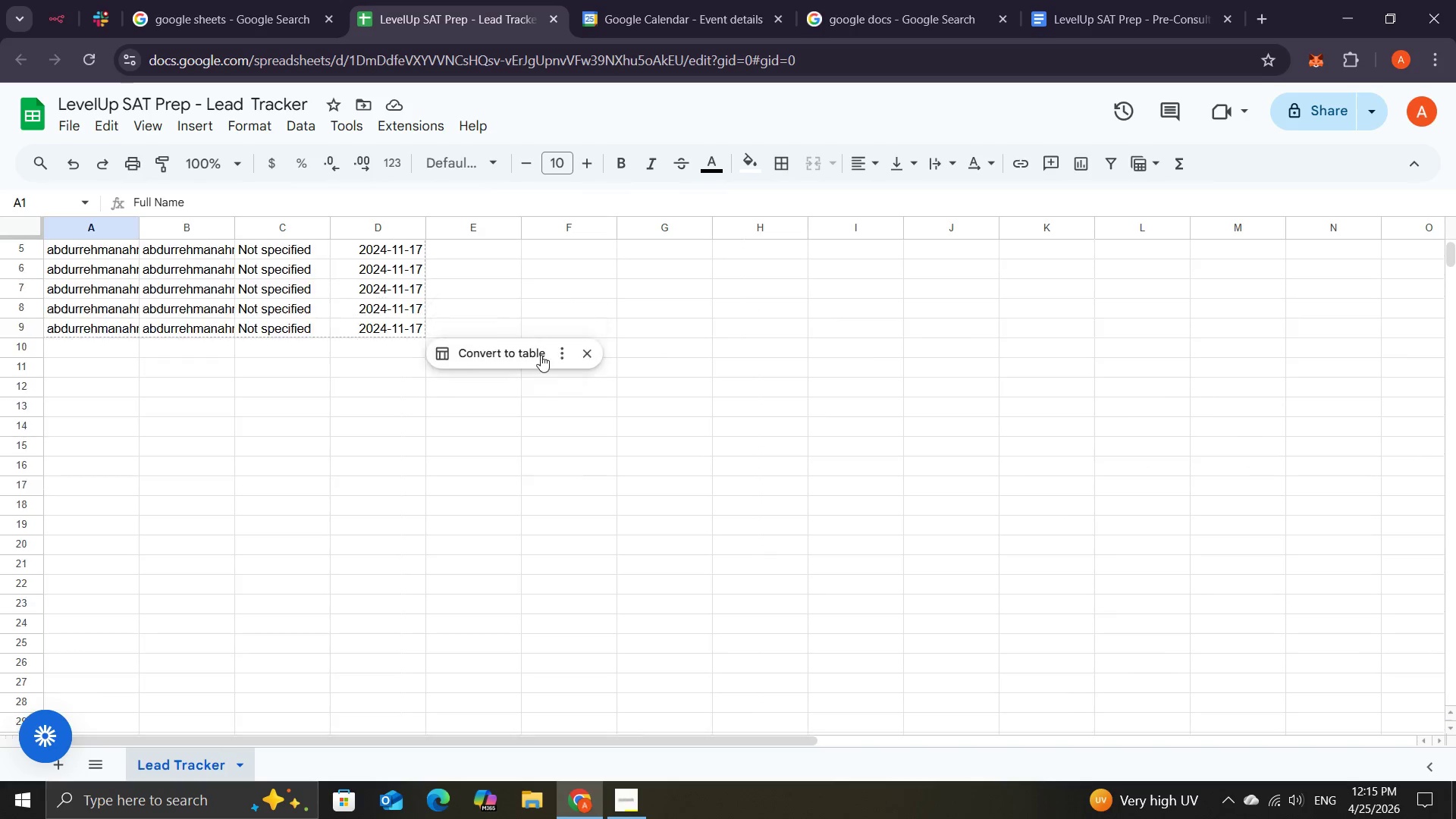 
wait(8.59)
 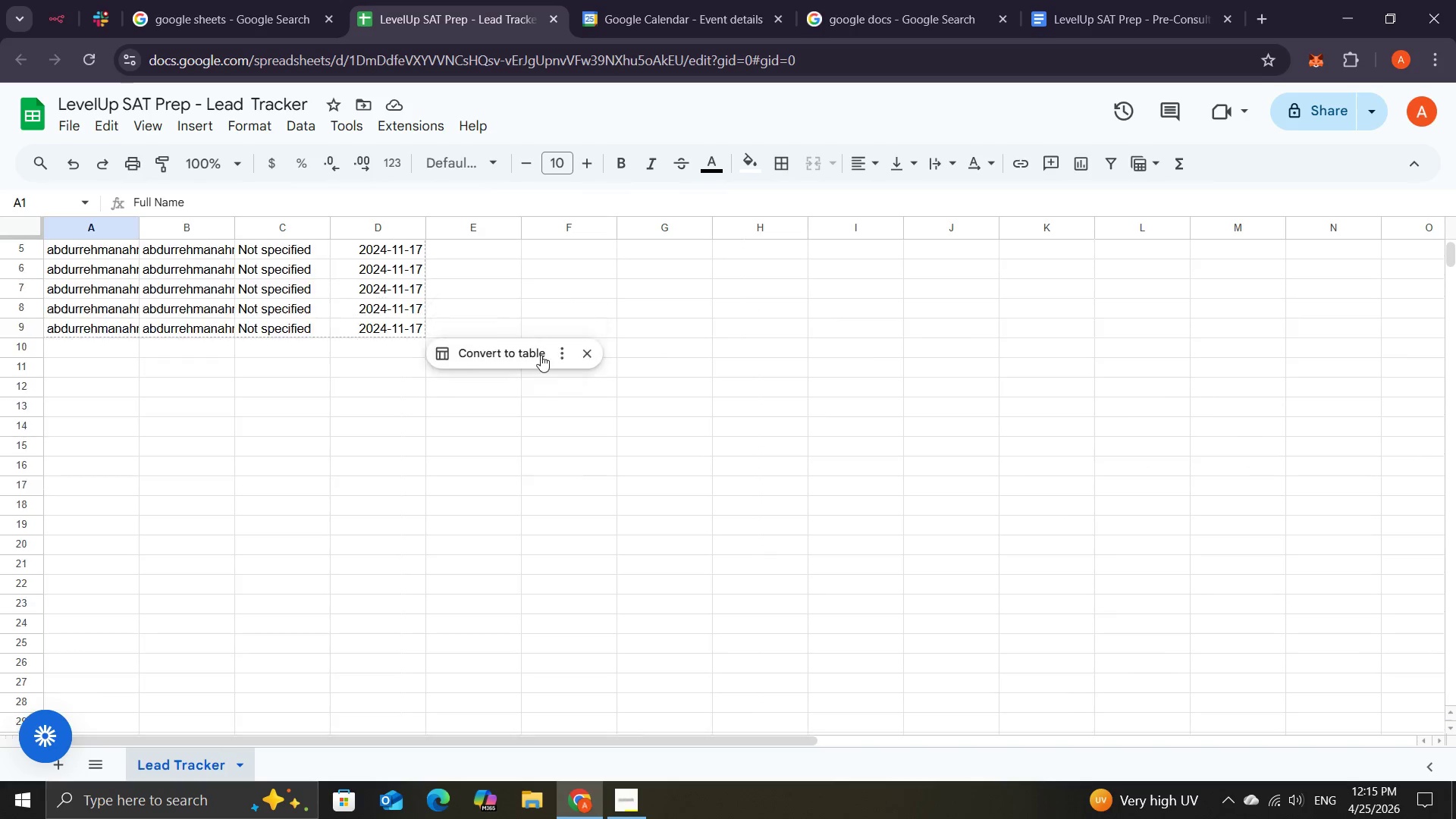 
left_click([661, 7])
 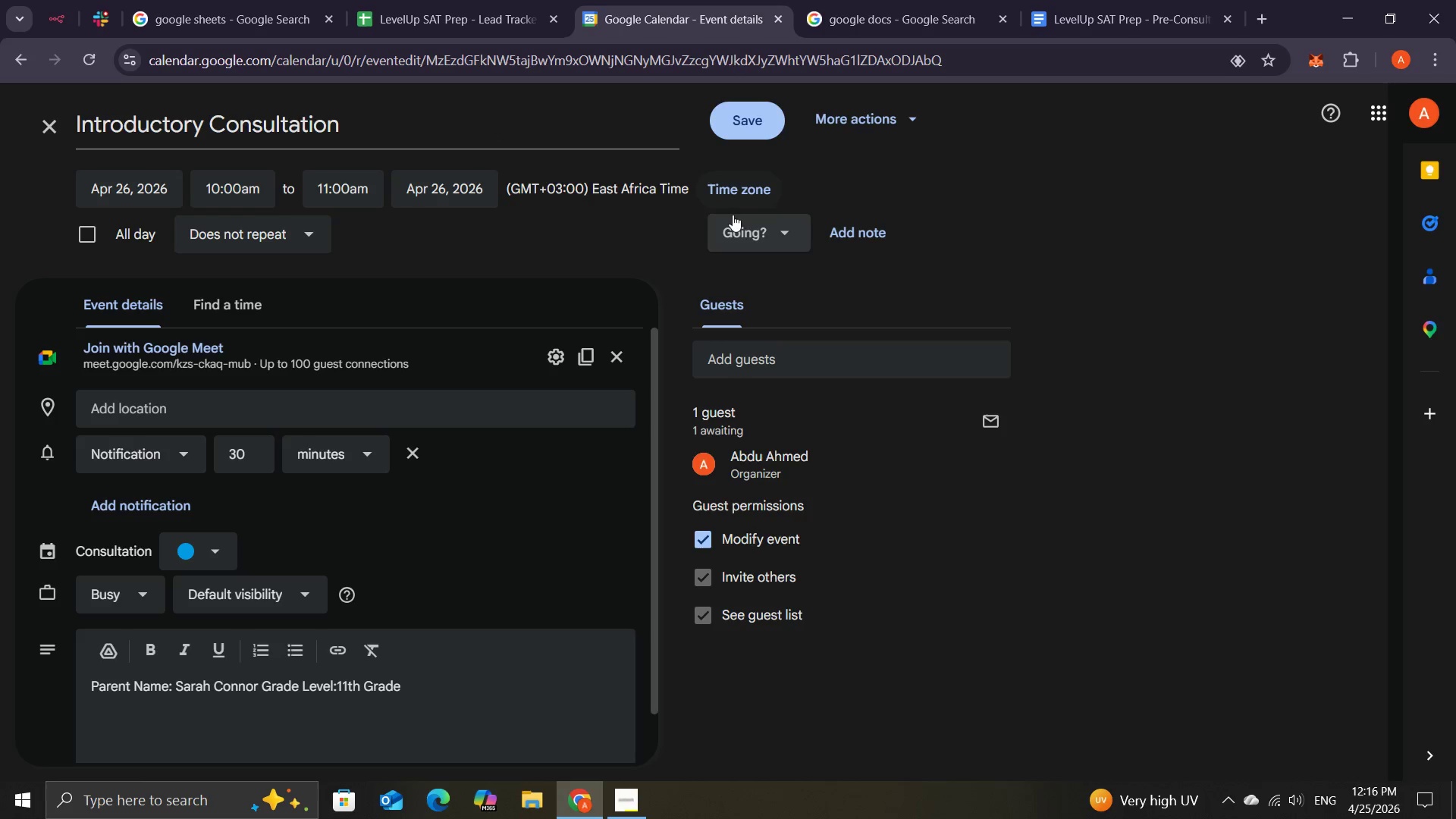 
left_click([912, 7])
 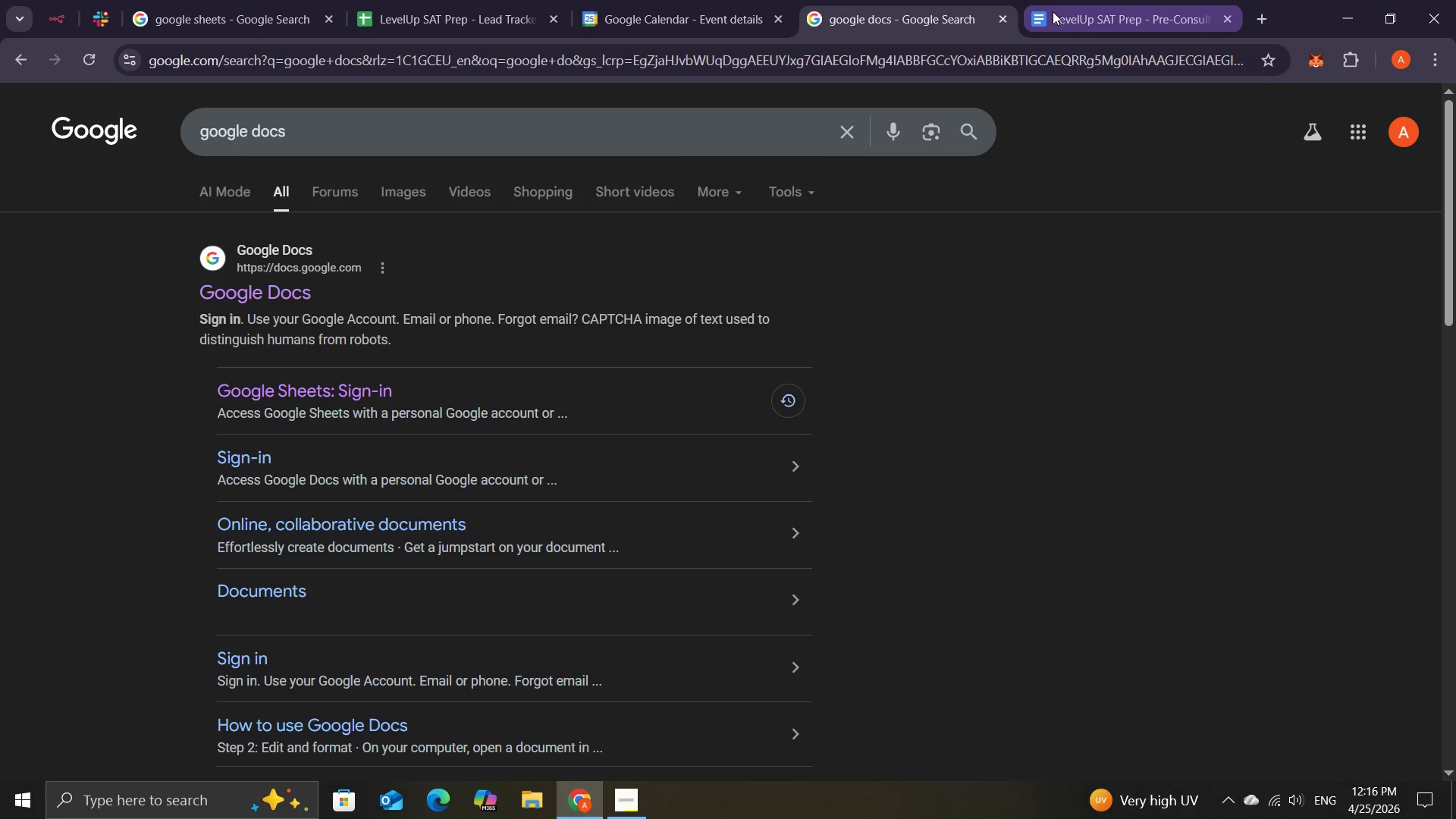 
left_click([1055, 13])
 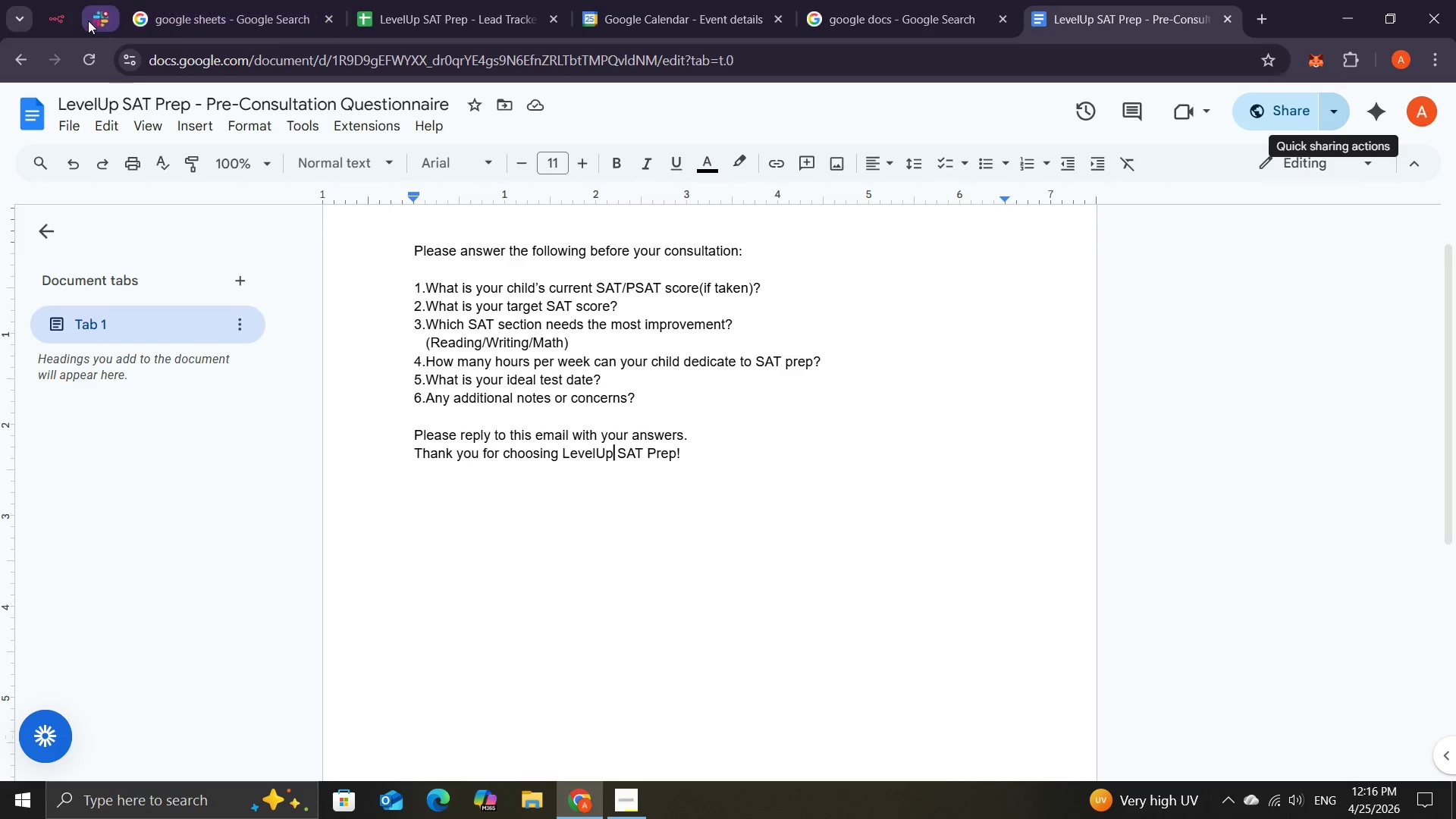 
wait(5.91)
 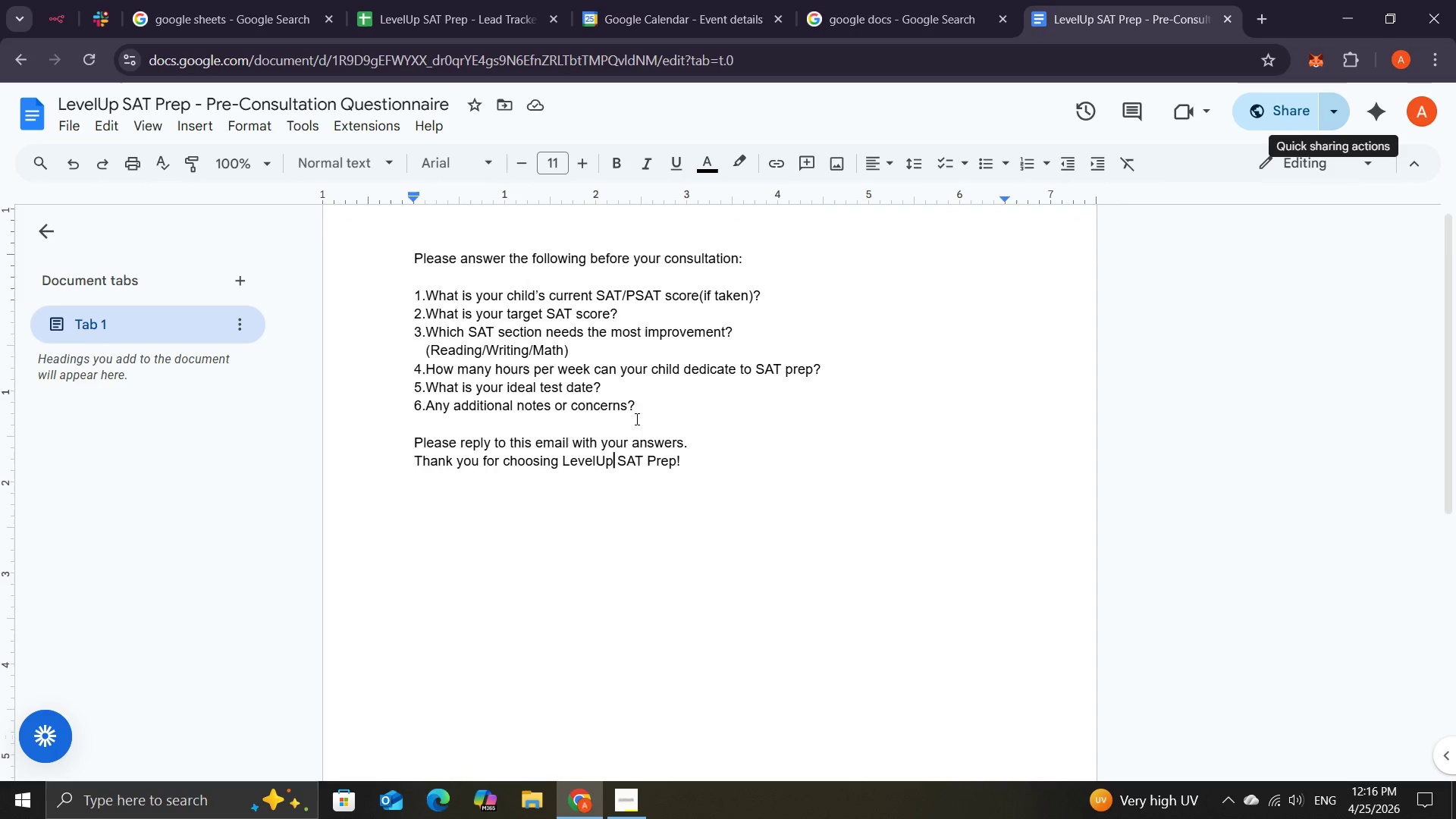 
left_click([1266, 8])
 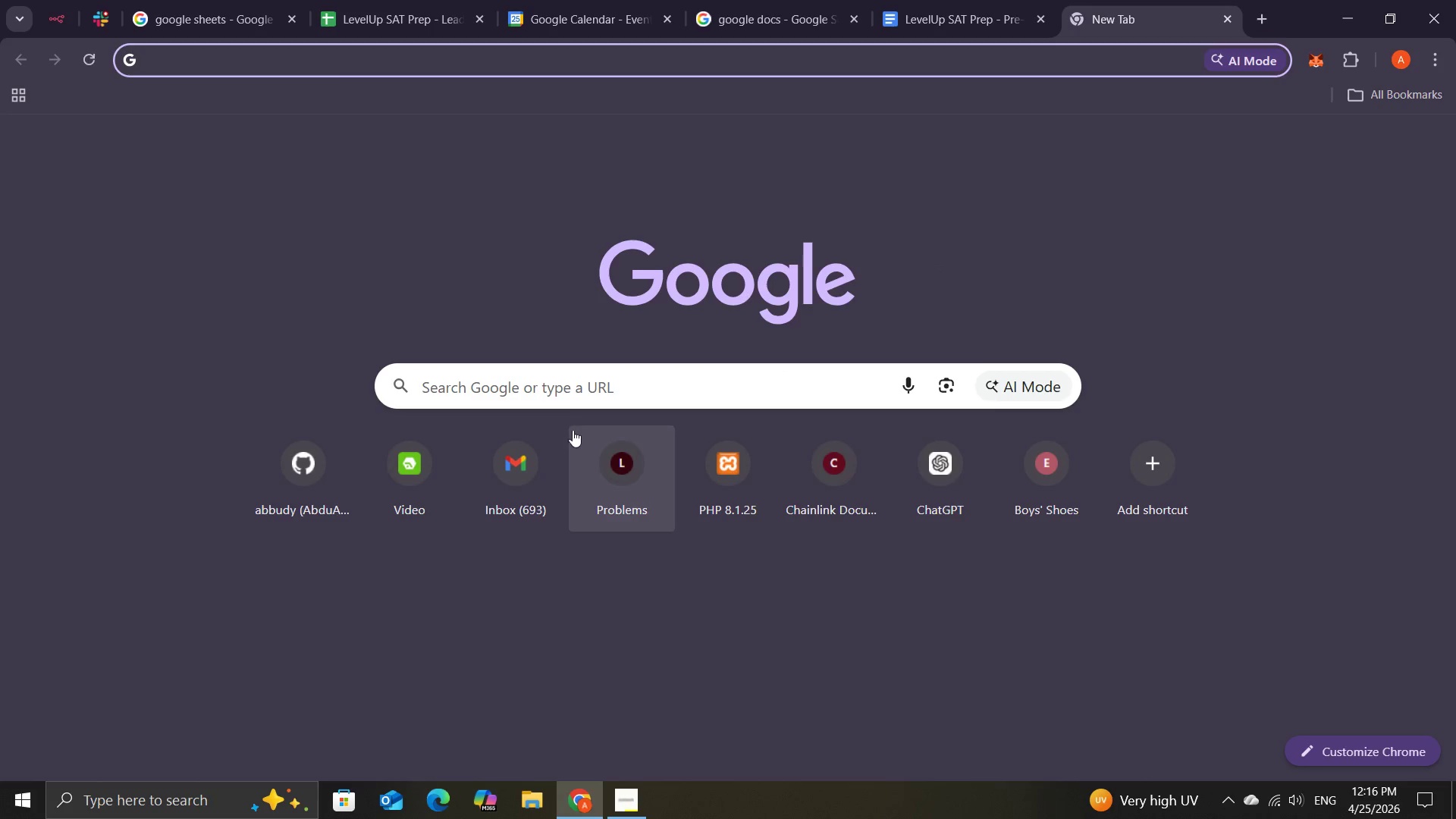 
double_click([525, 457])
 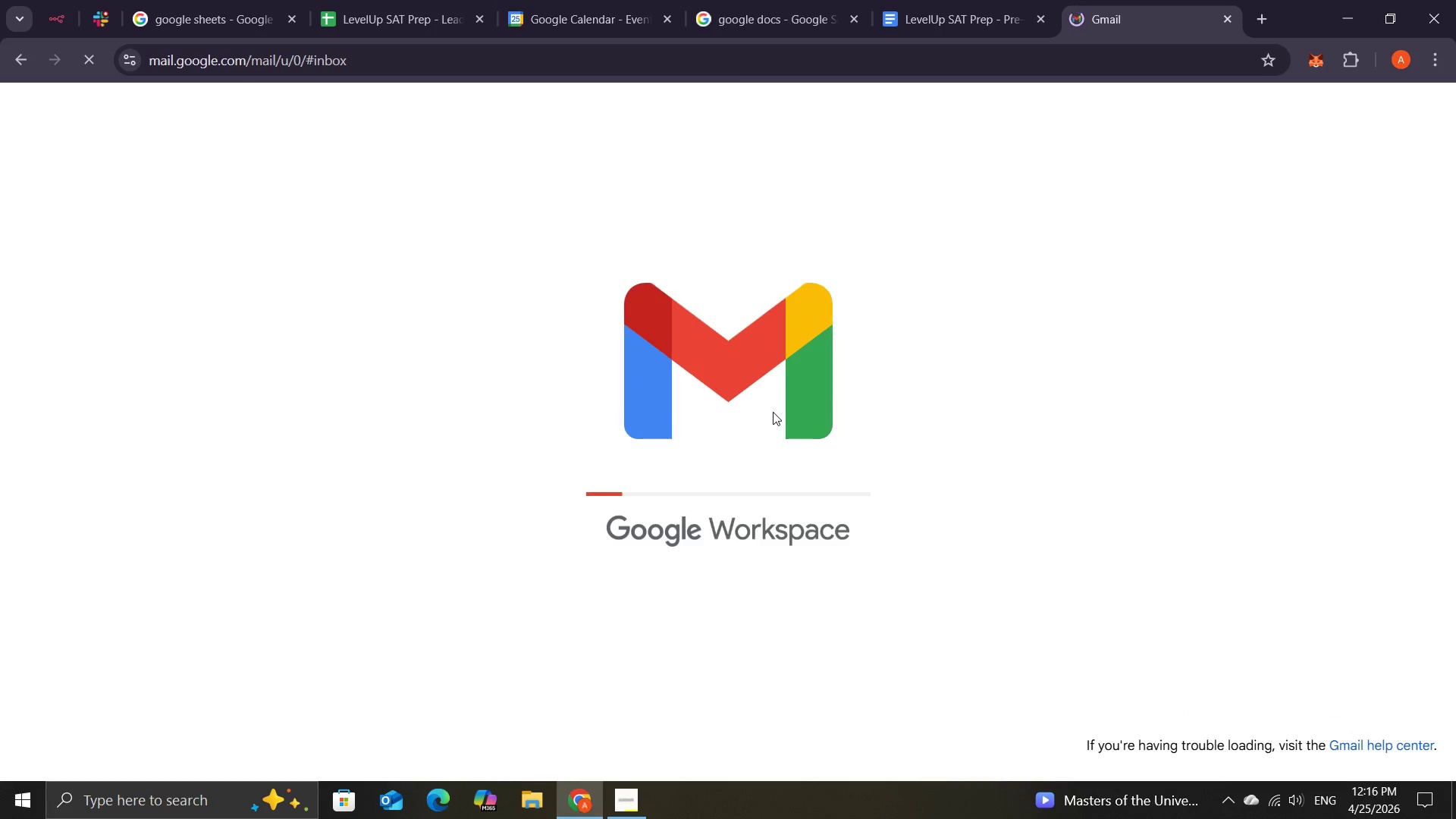 
wait(9.59)
 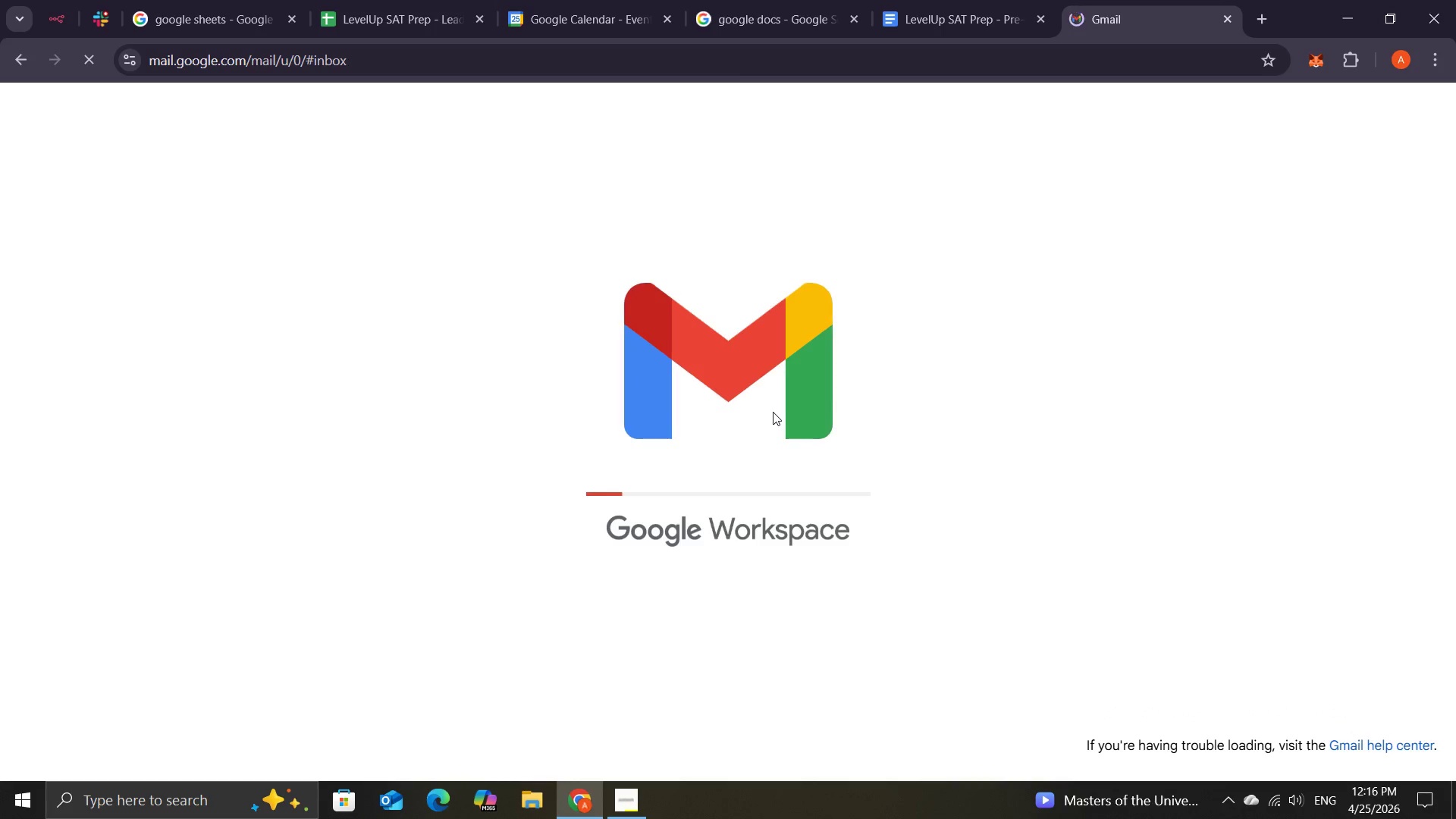 
left_click([677, 276])
 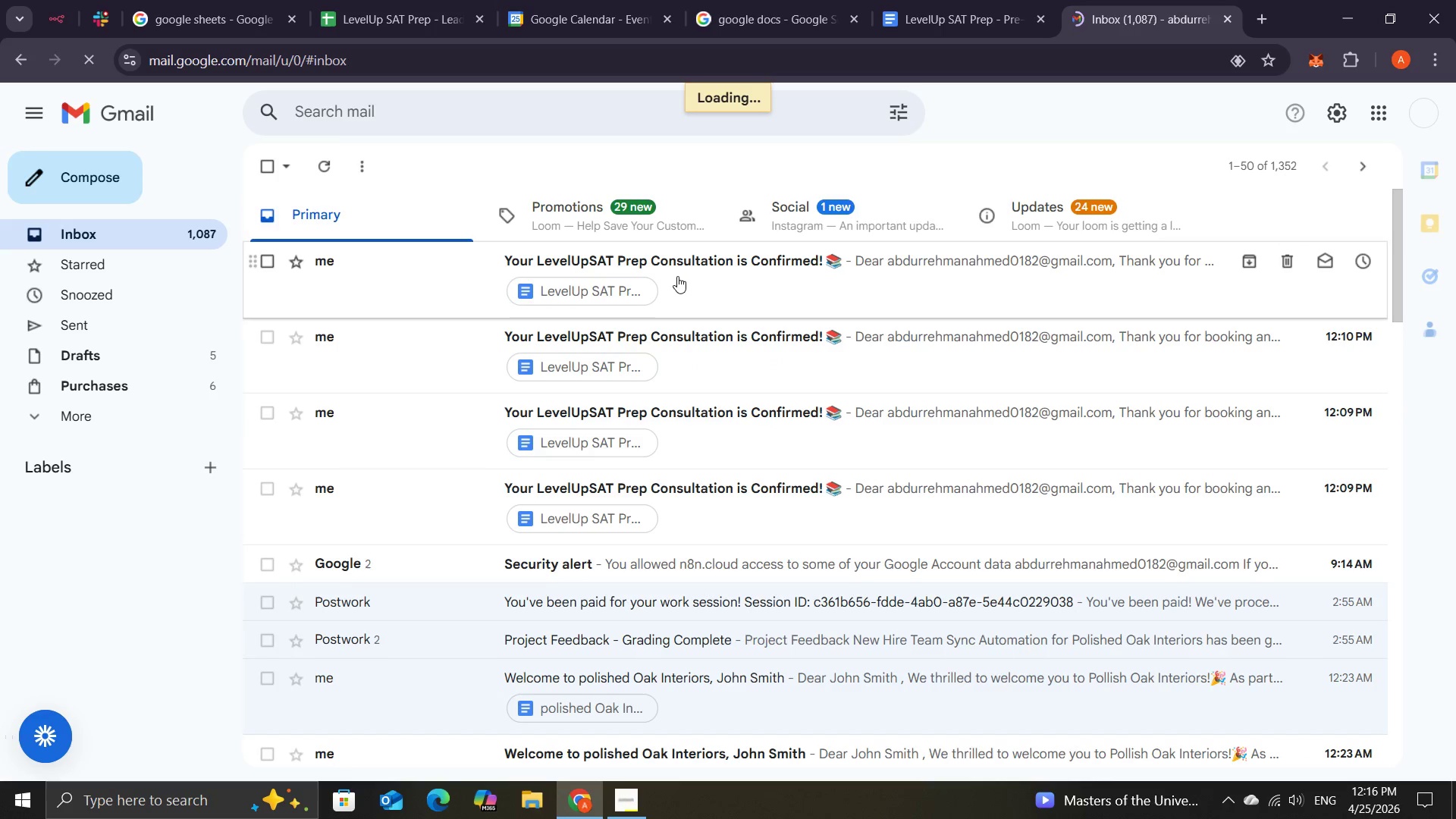 
left_click([677, 276])
 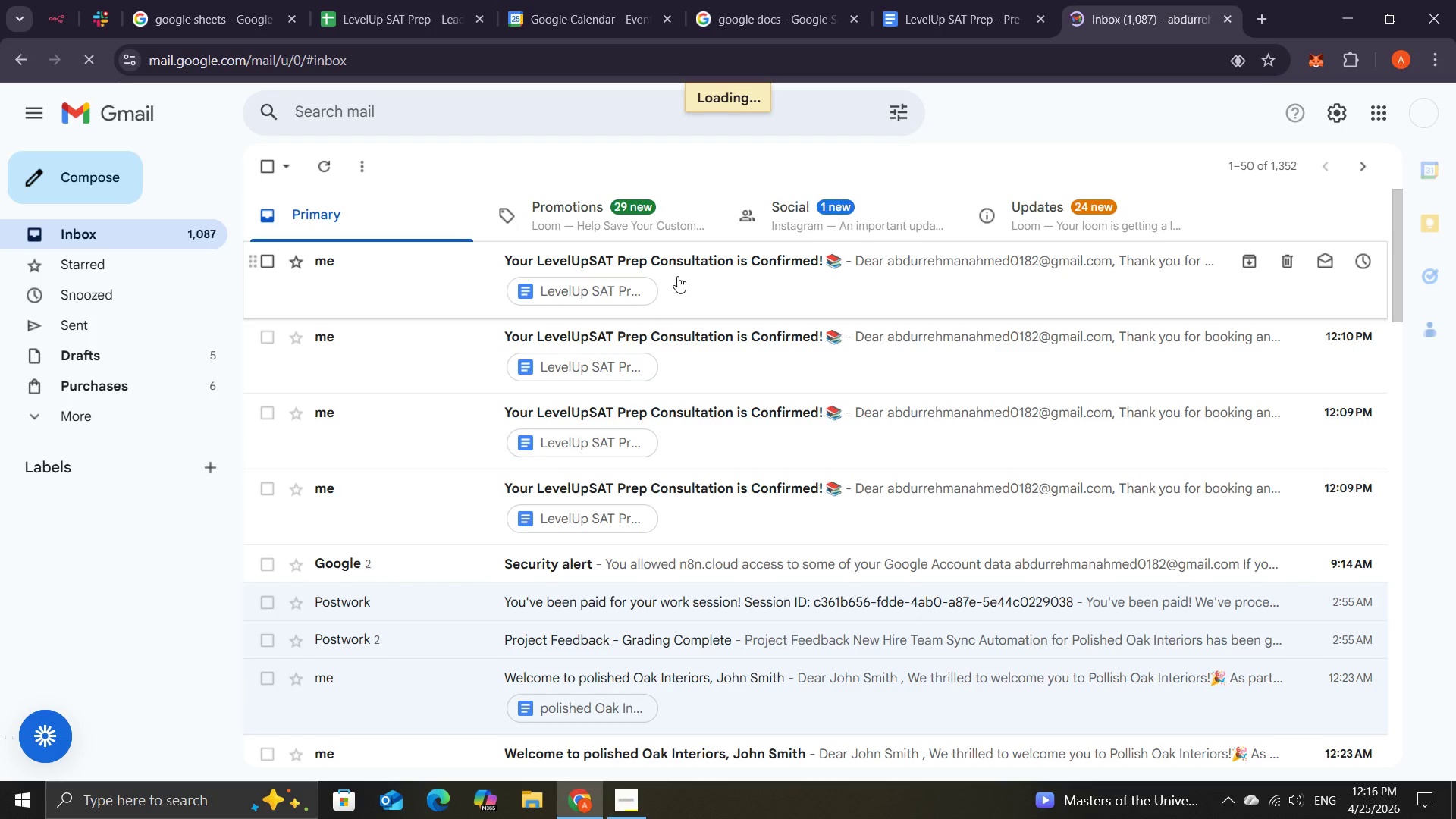 
double_click([677, 276])
 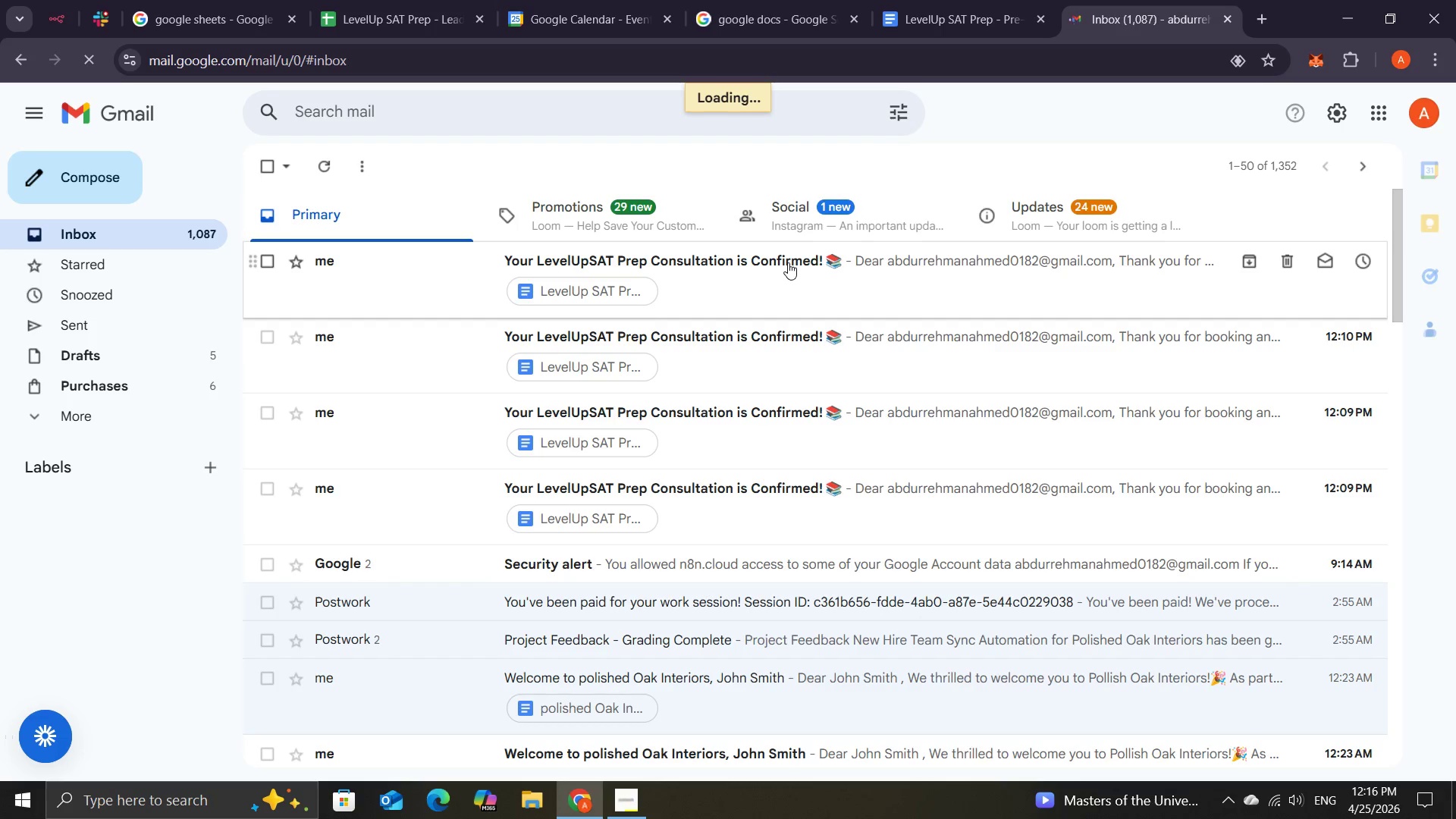 
wait(15.8)
 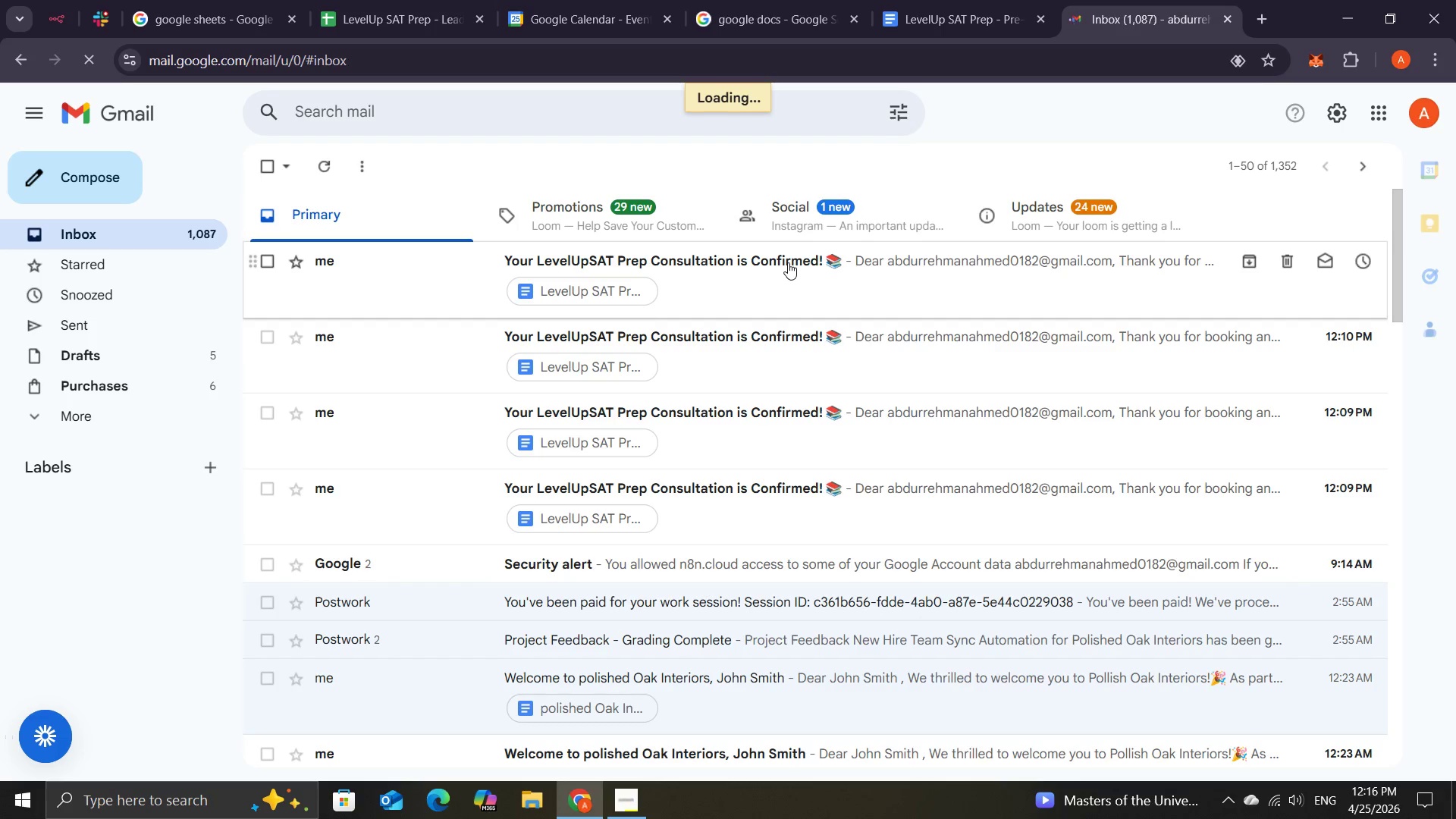 
mouse_move([818, 215])
 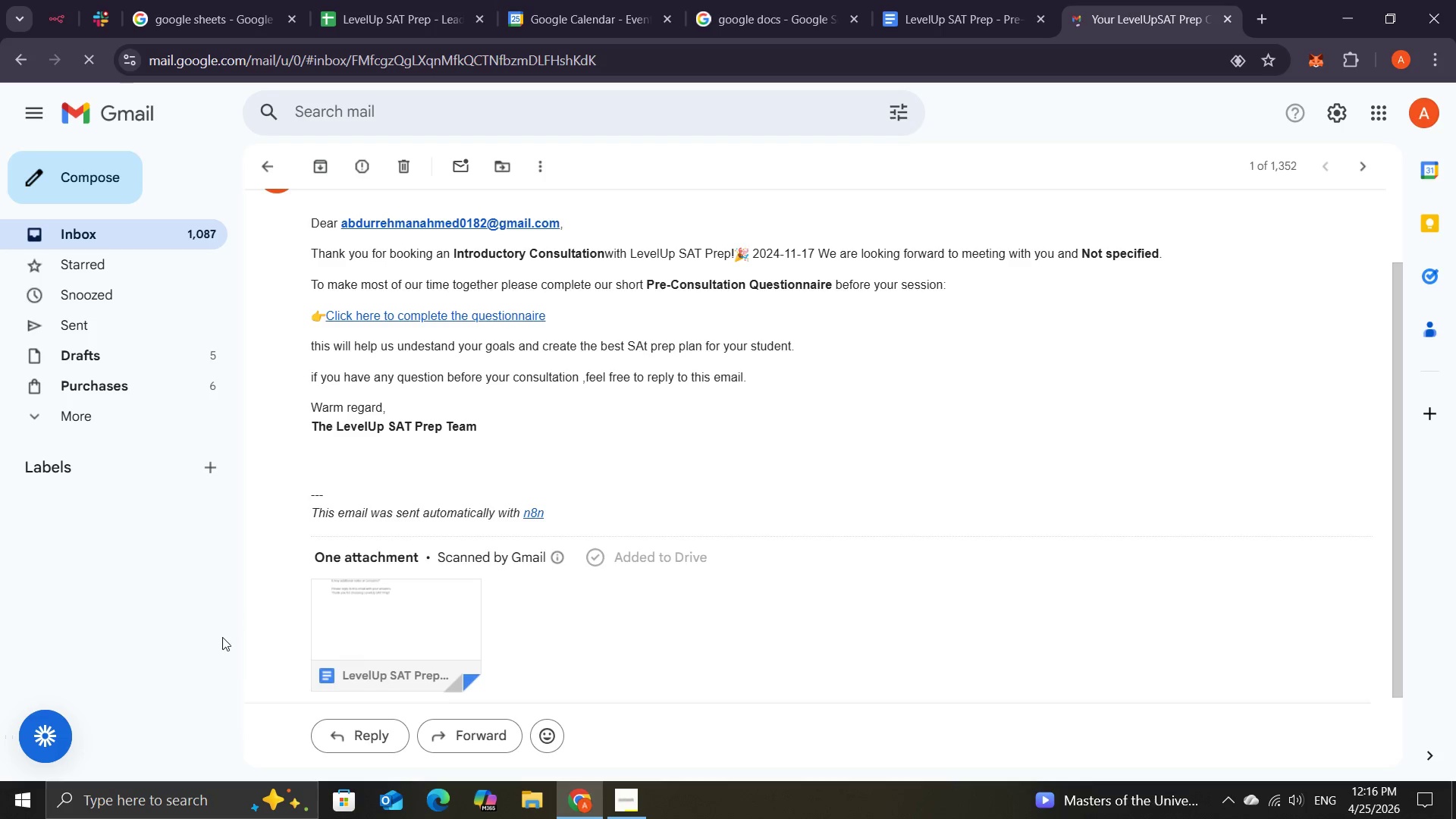 